 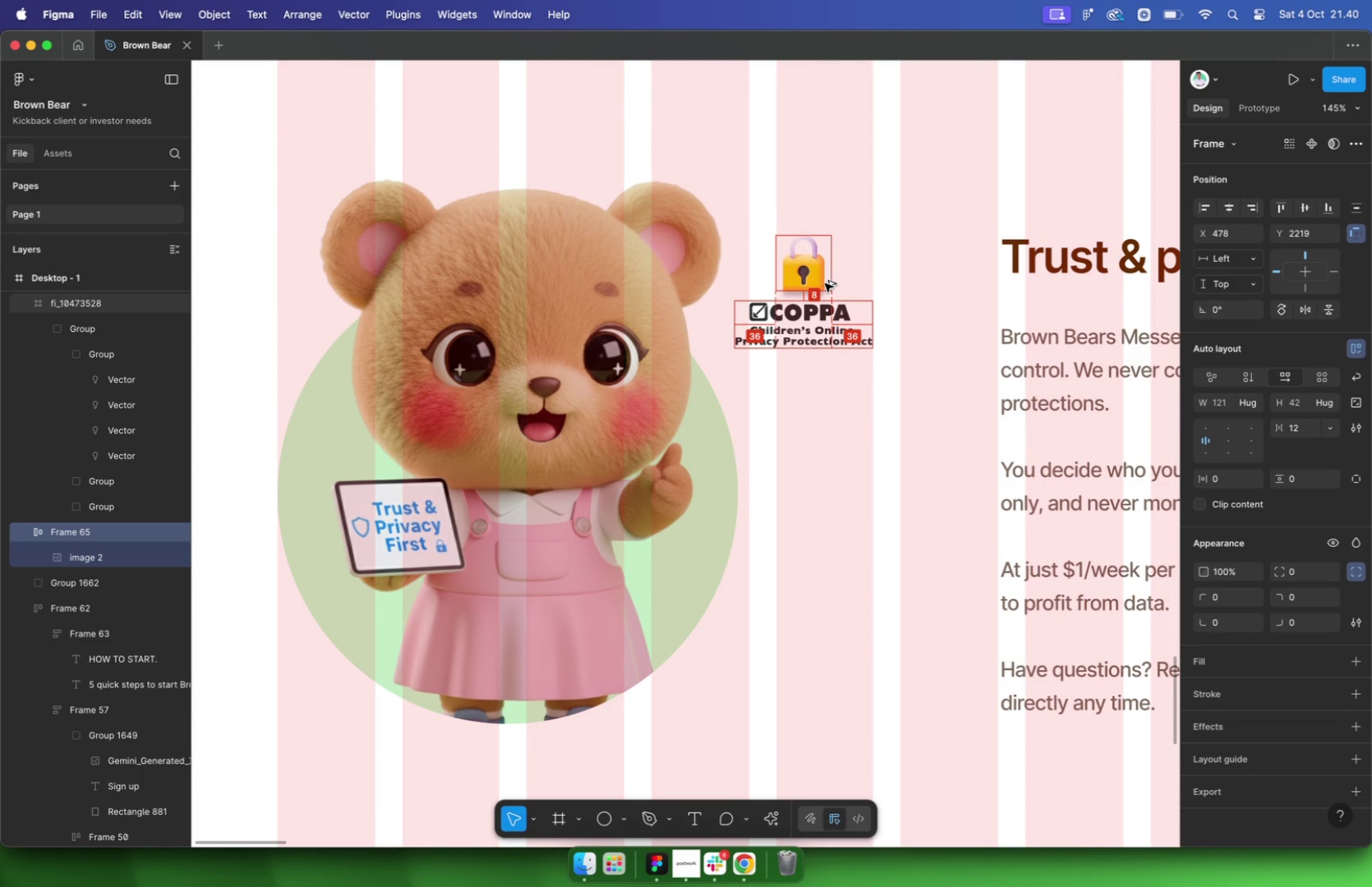 
key(Alt+ArrowDown)
 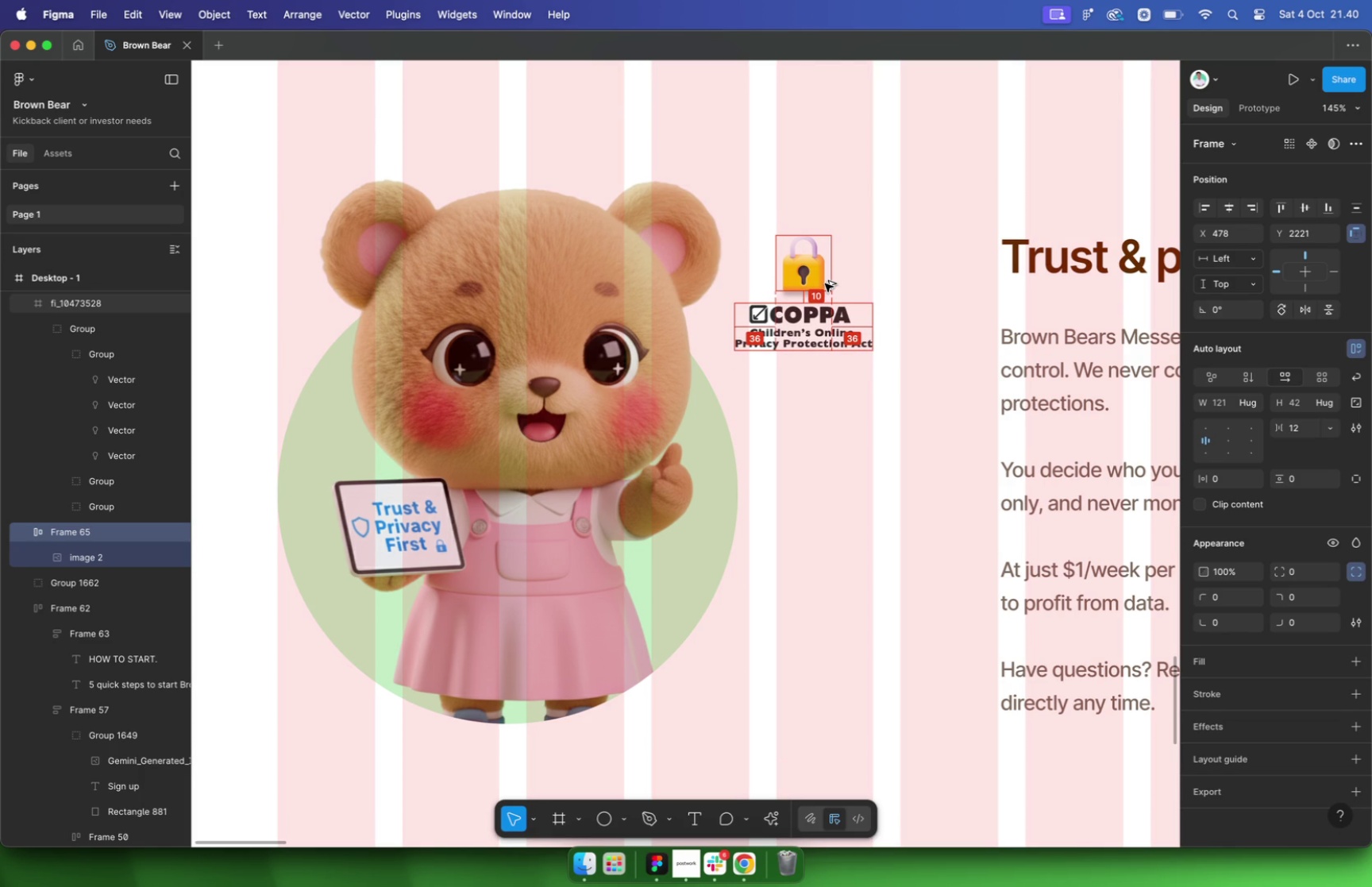 
key(Alt+ArrowDown)
 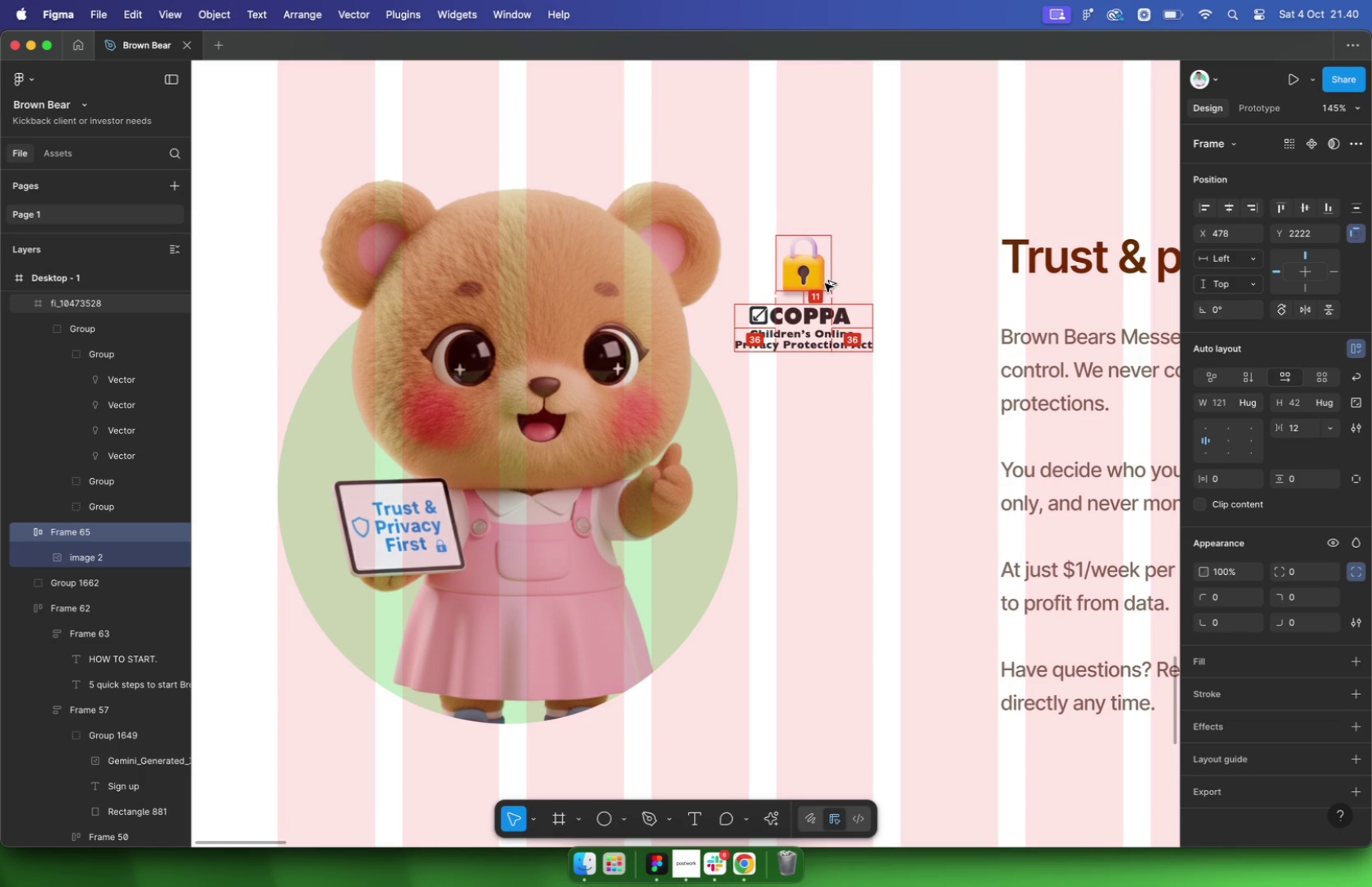 
key(Alt+ArrowDown)
 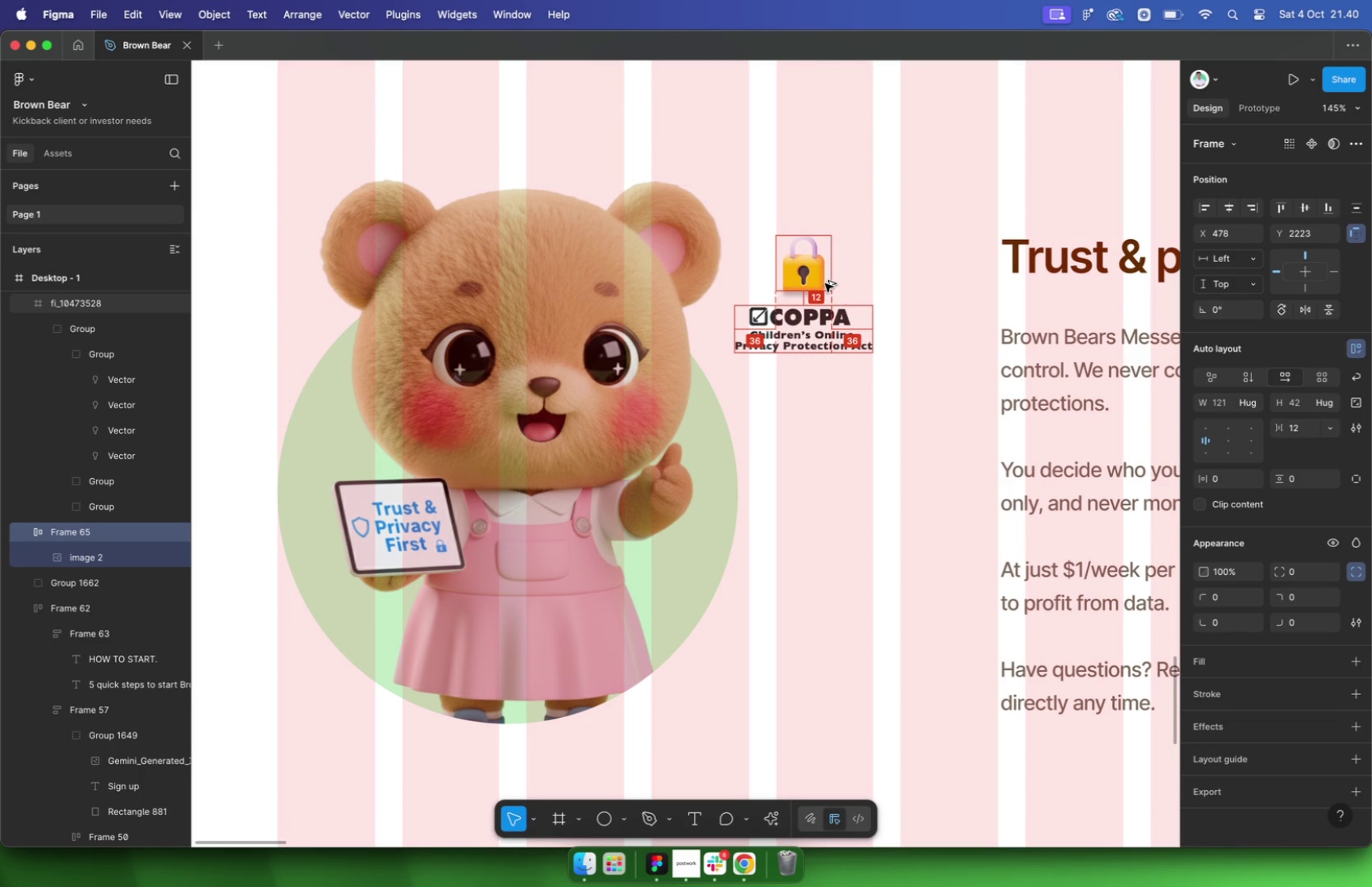 
key(Alt+ArrowDown)
 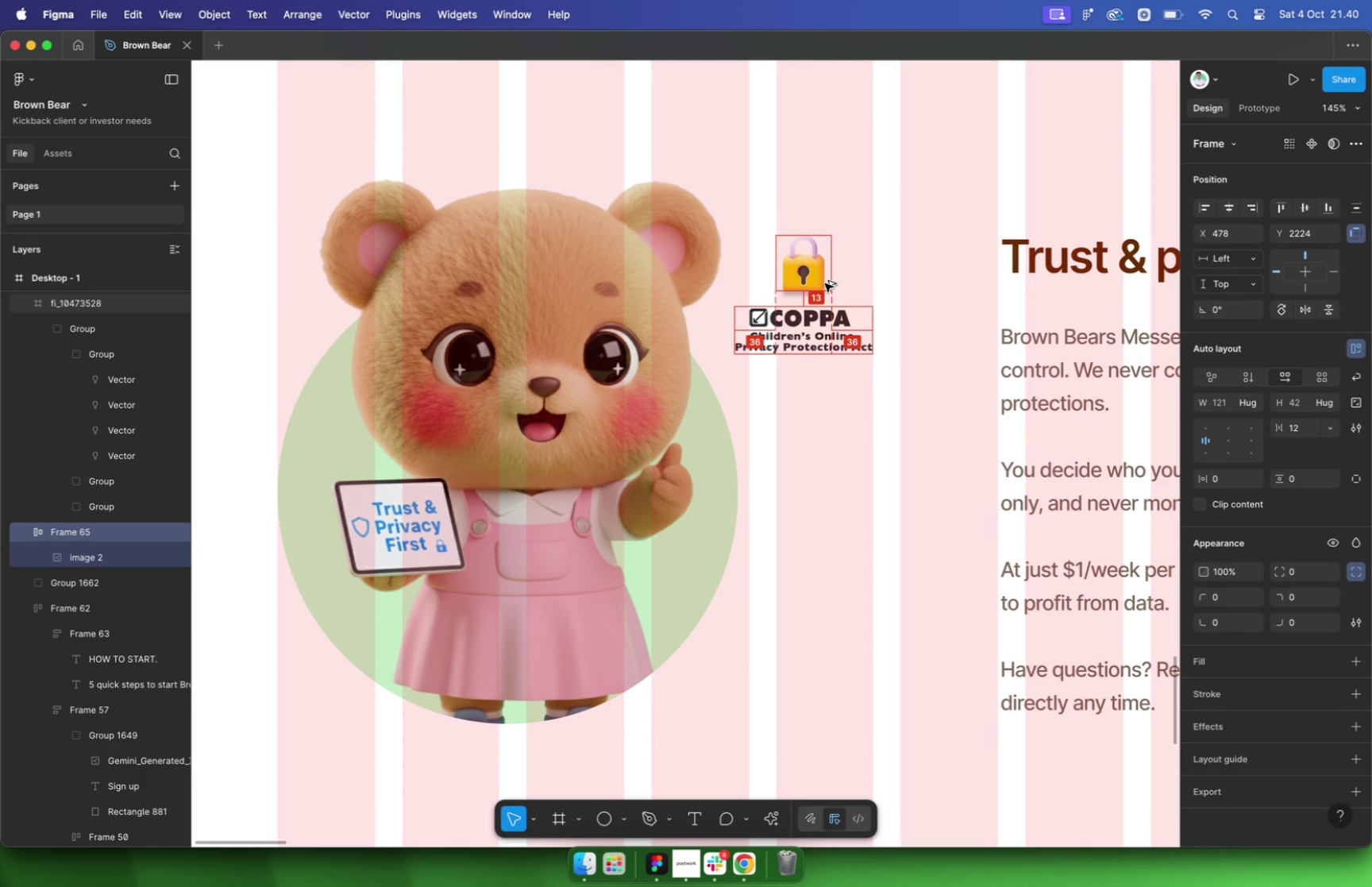 
key(Alt+ArrowDown)
 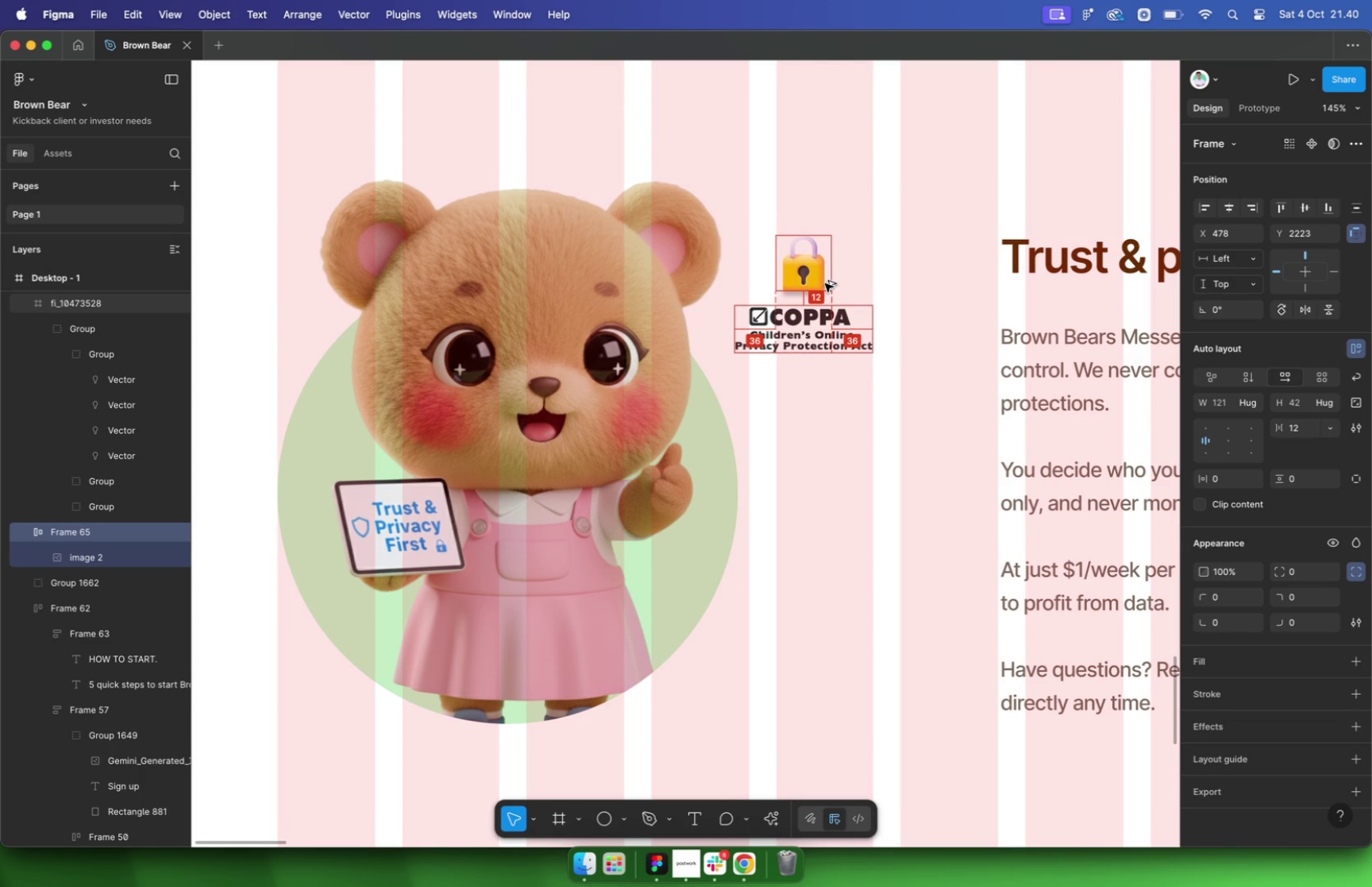 
key(Alt+ArrowUp)